 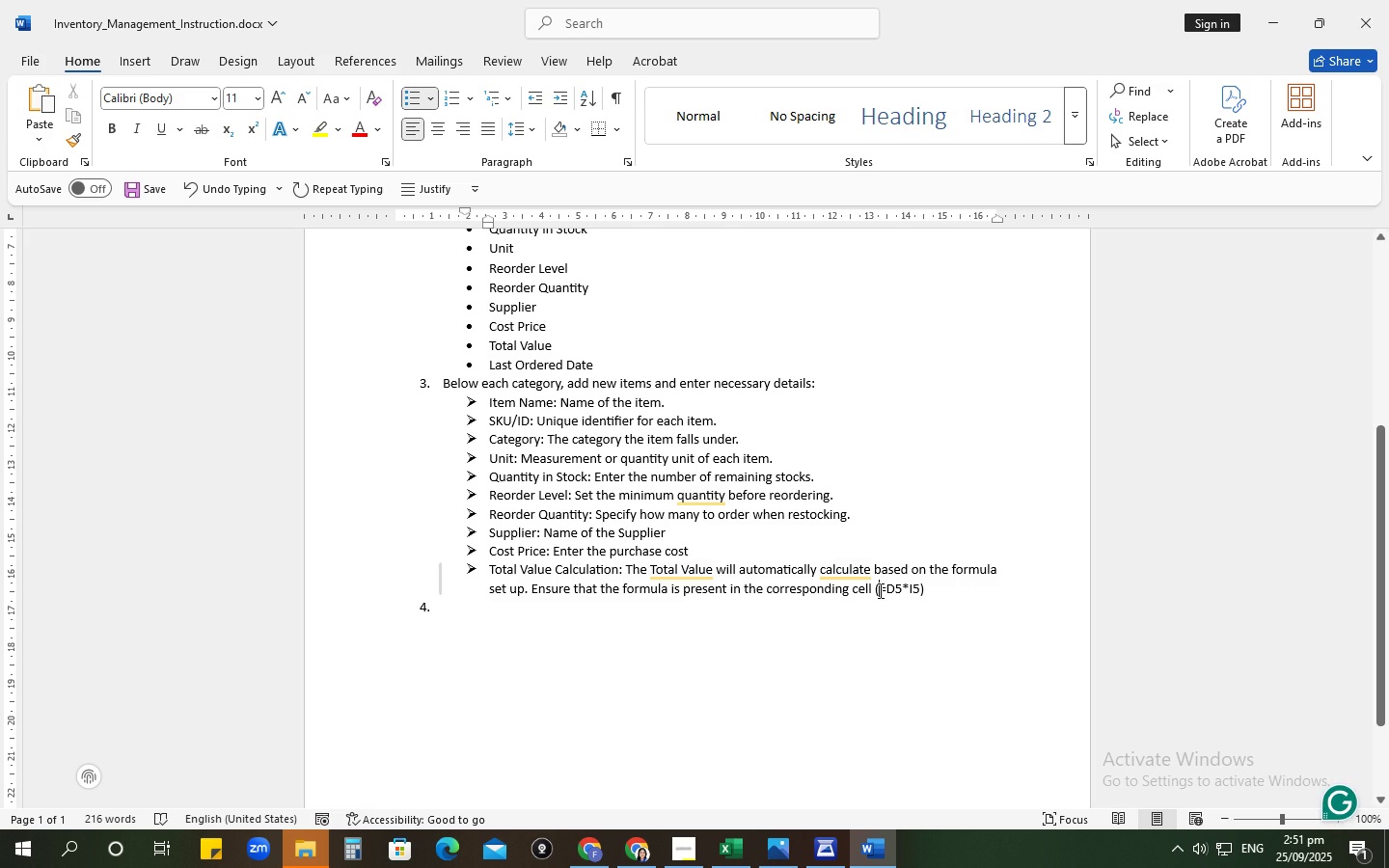 
key(E)
 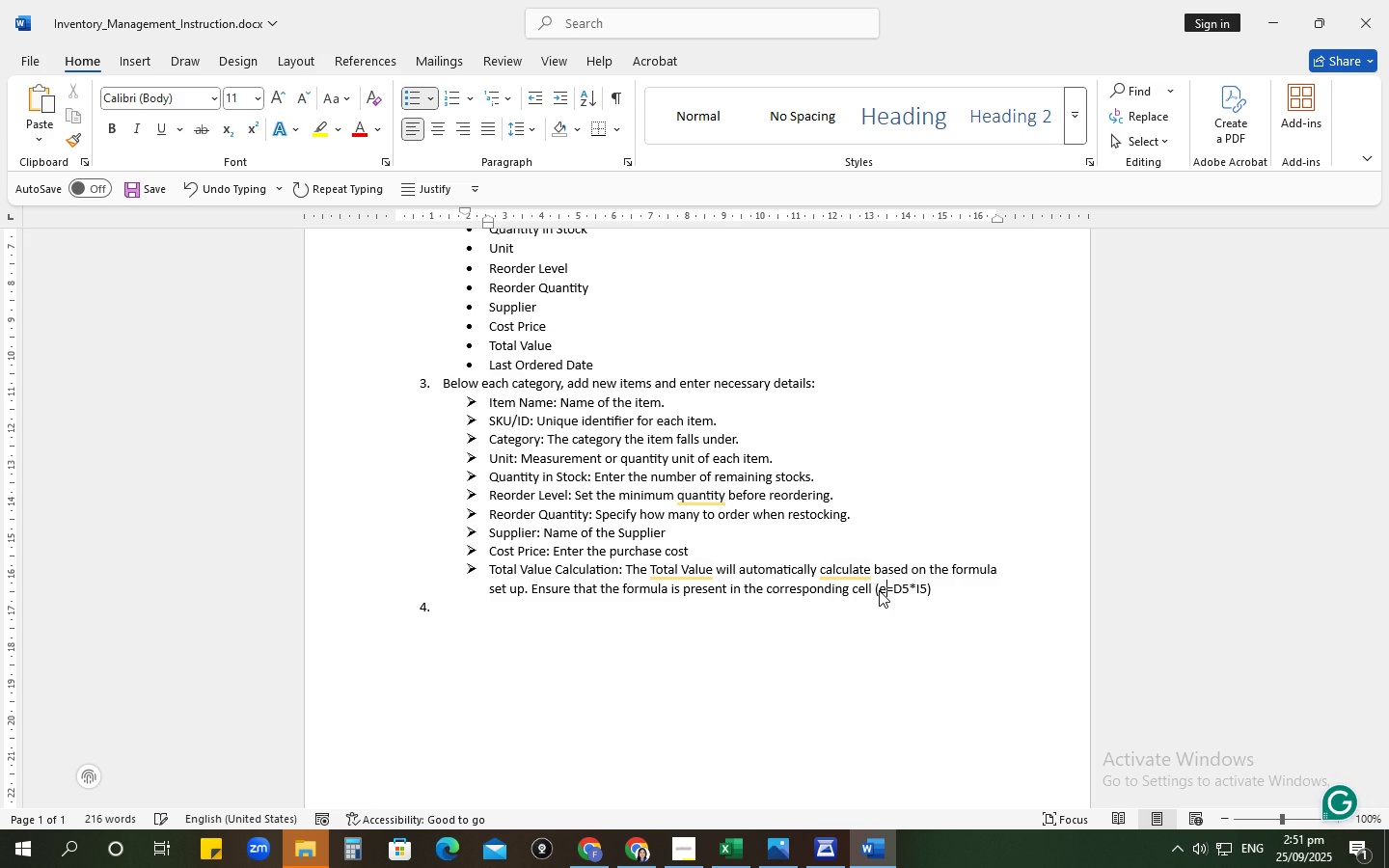 
key(Period)
 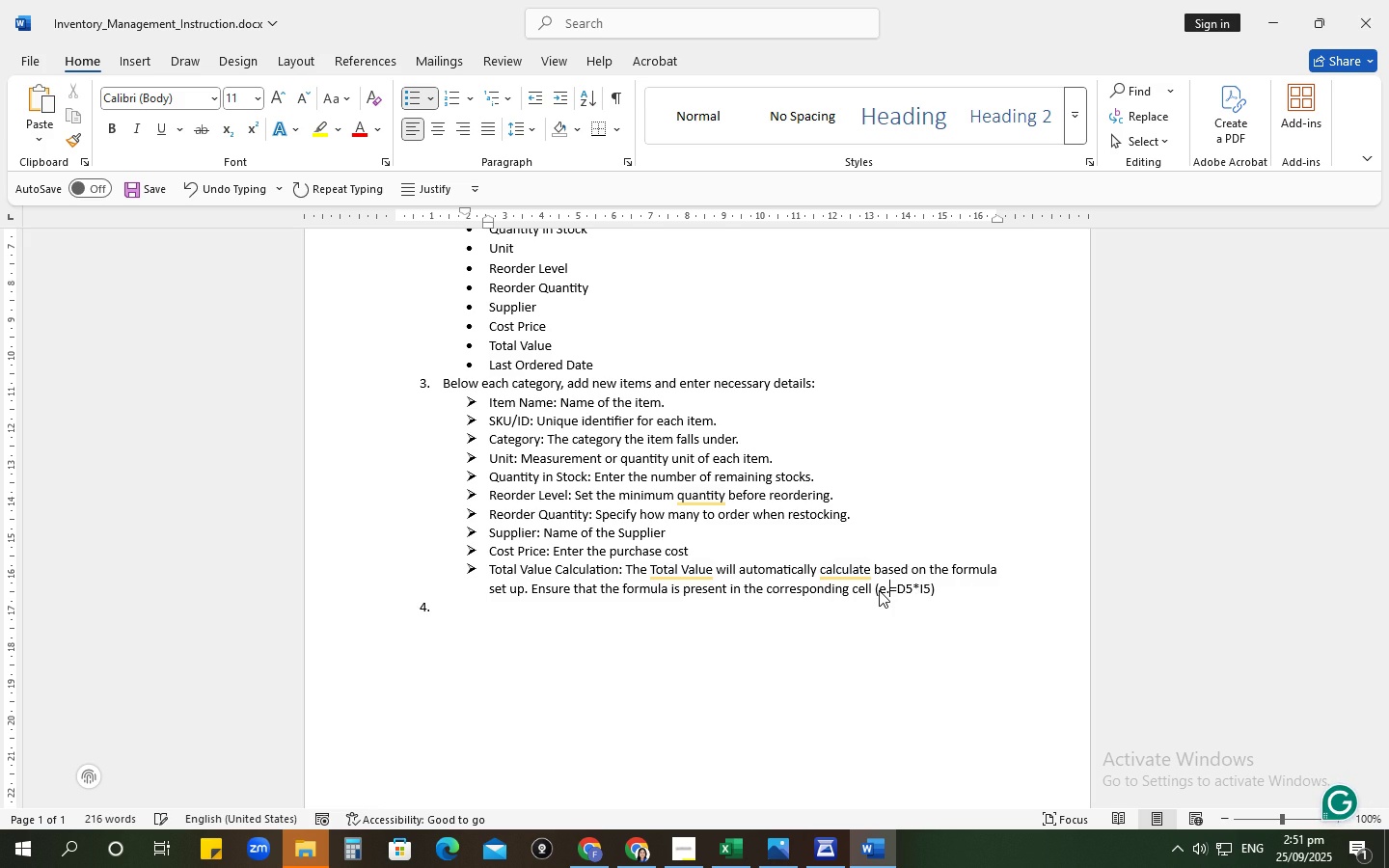 
key(G)
 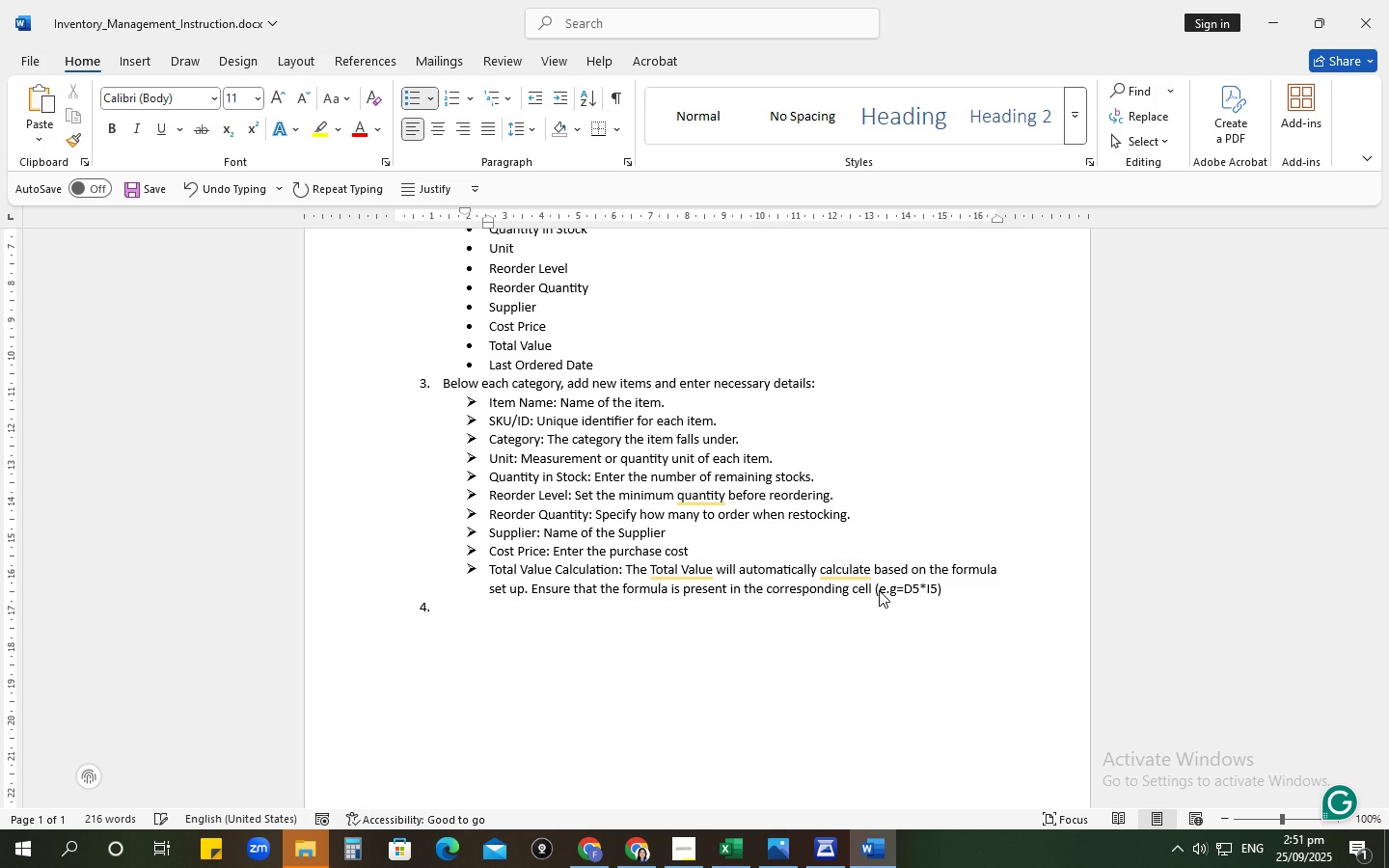 
key(Period)
 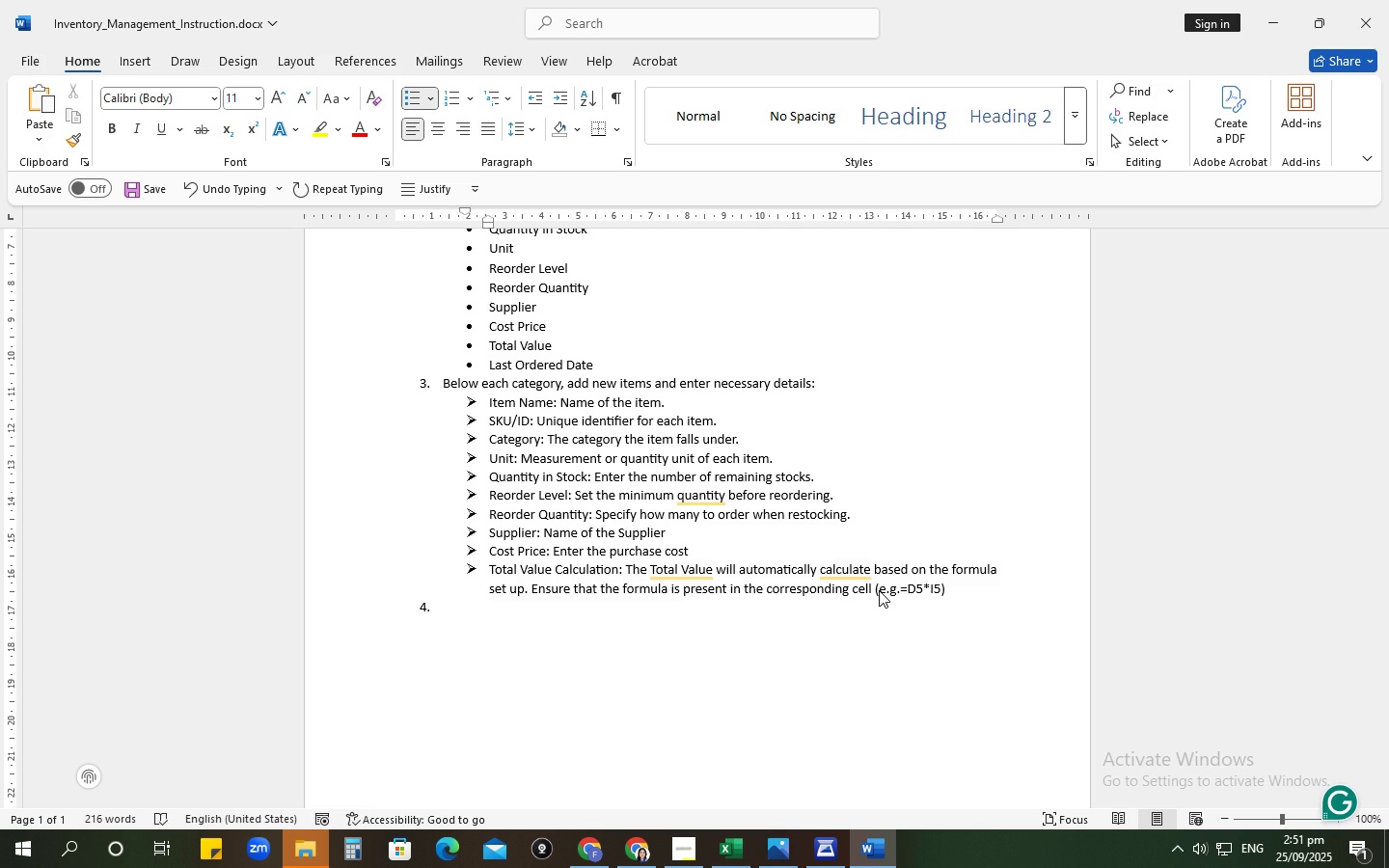 
key(Comma)
 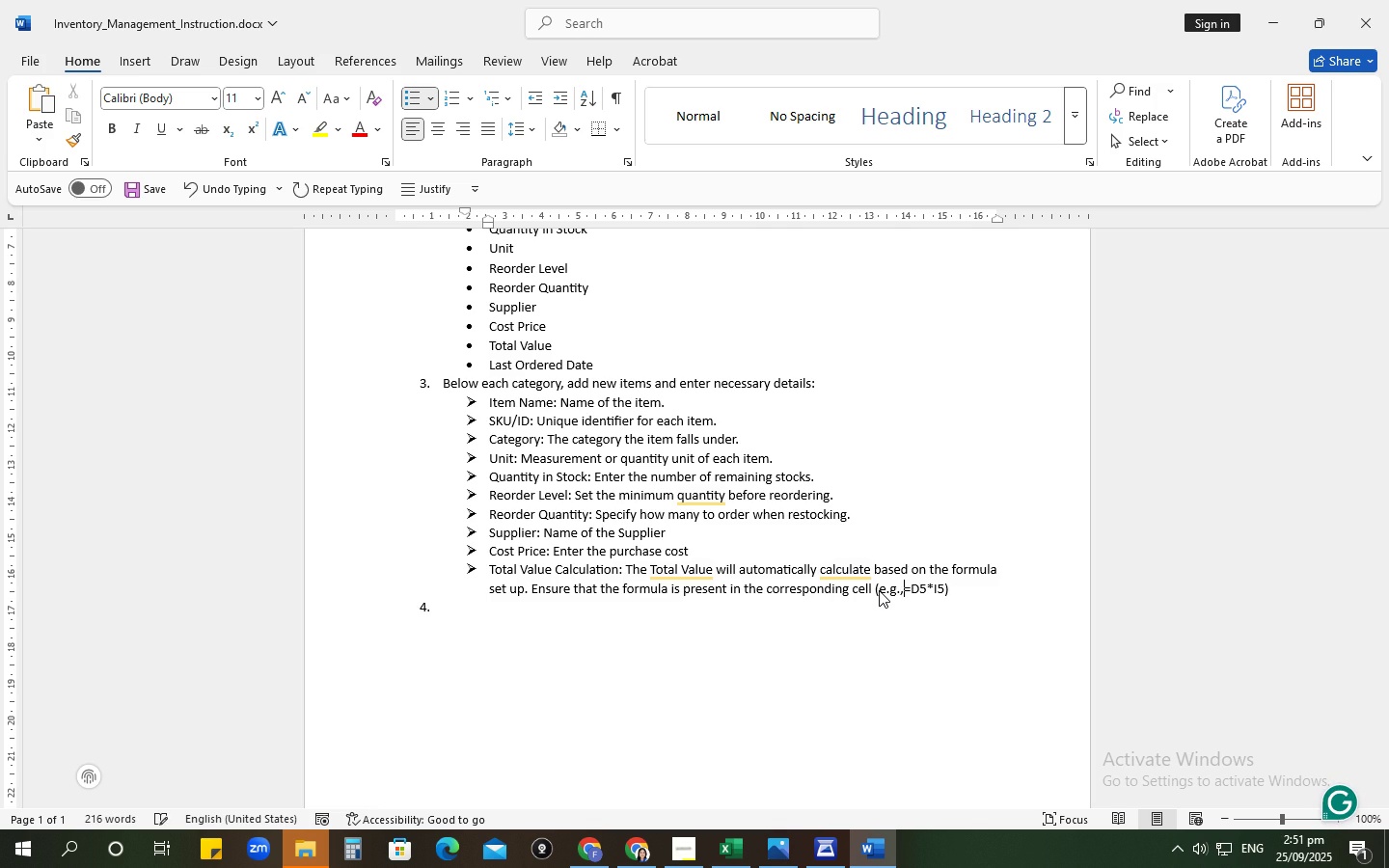 
key(Space)